 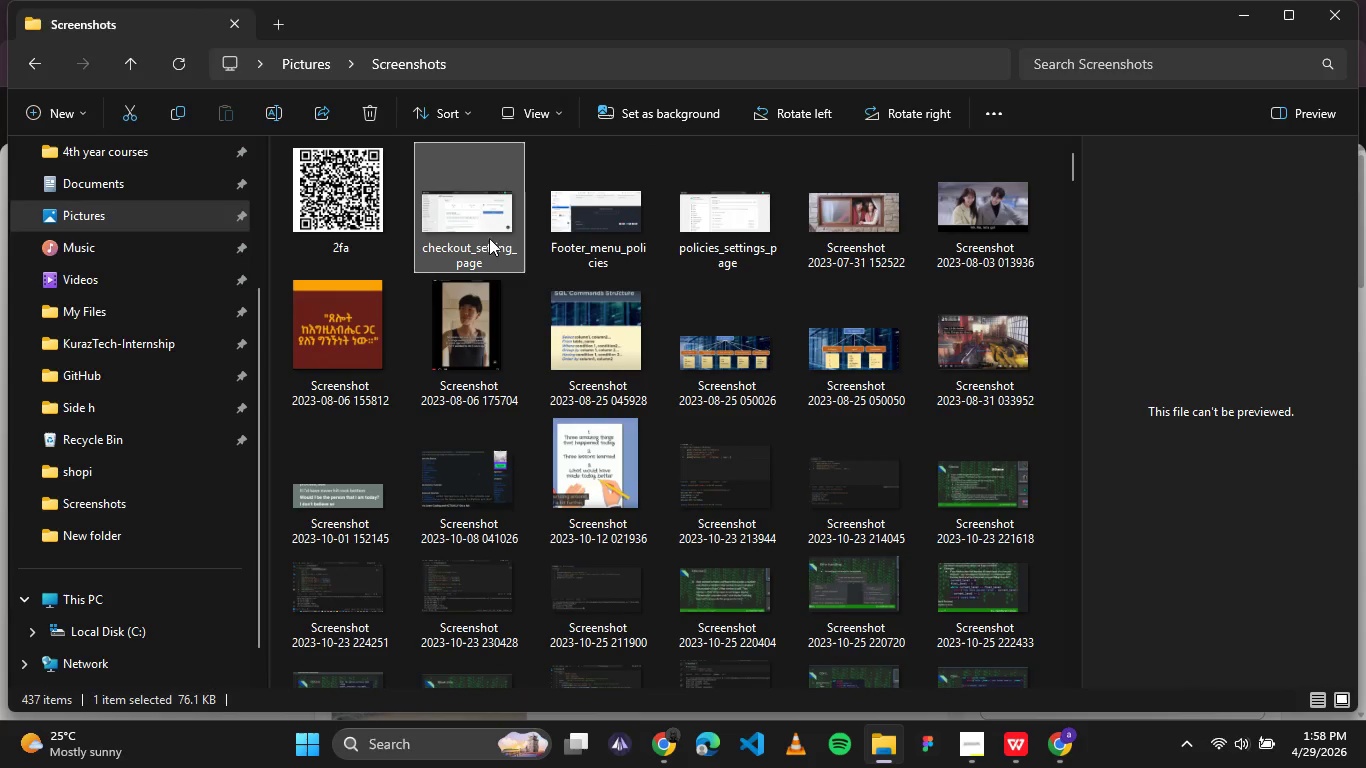 
hold_key(key=ControlLeft, duration=0.98)
left_click([749, 232])
 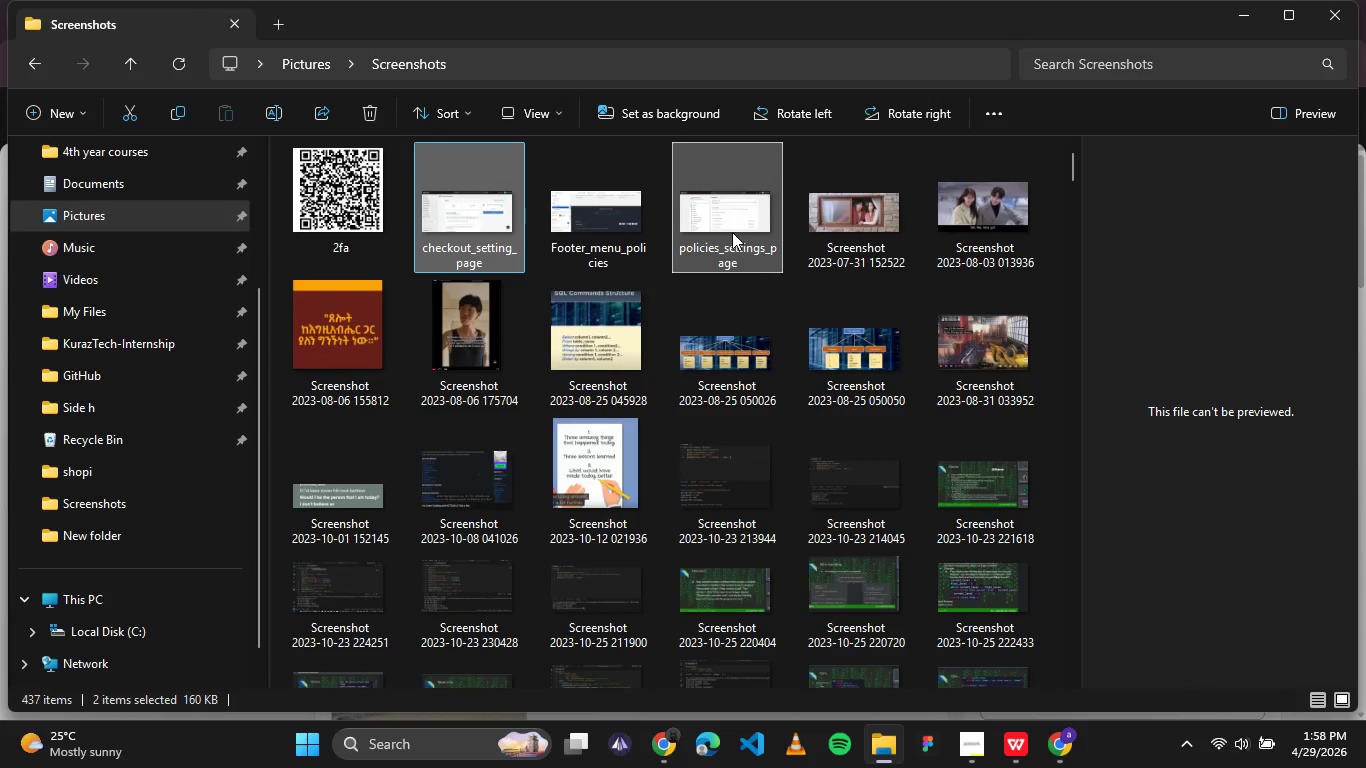 
right_click([729, 233])
 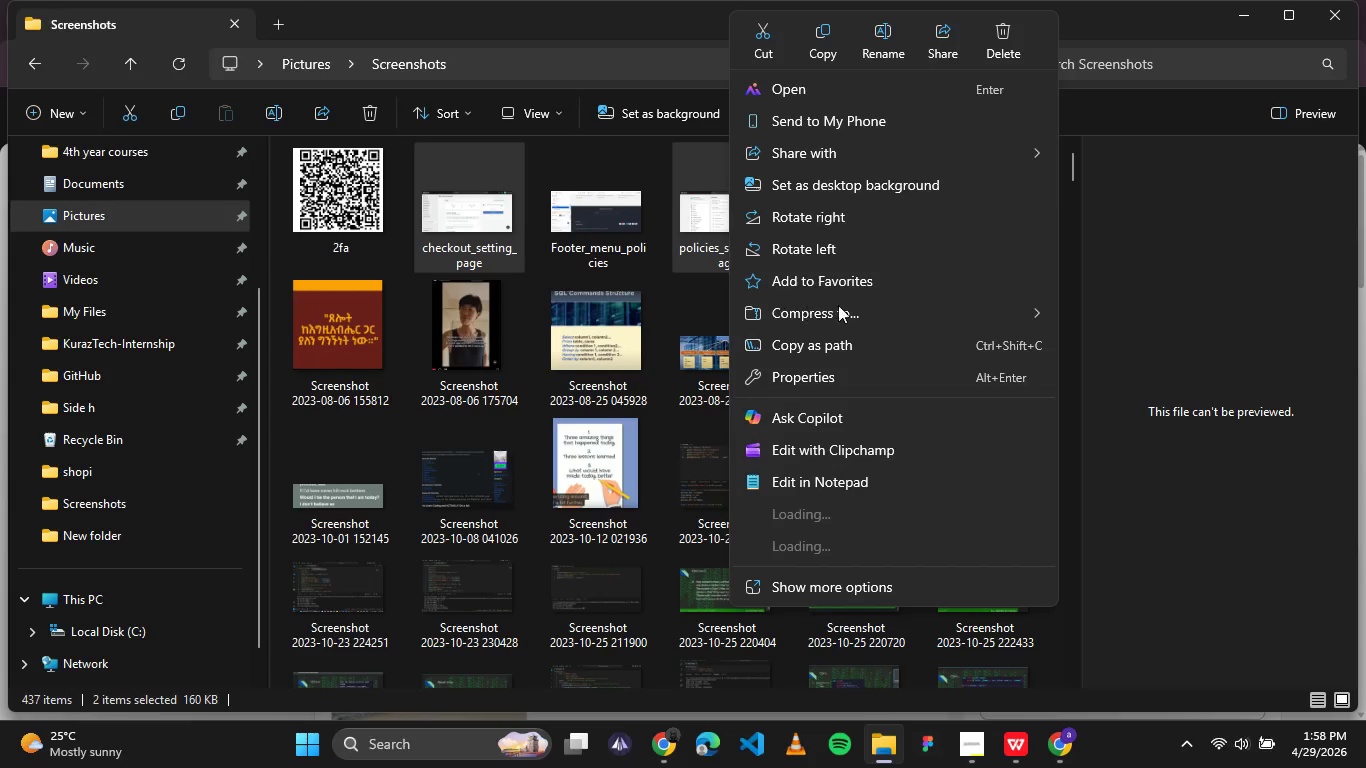 
left_click([929, 316])
 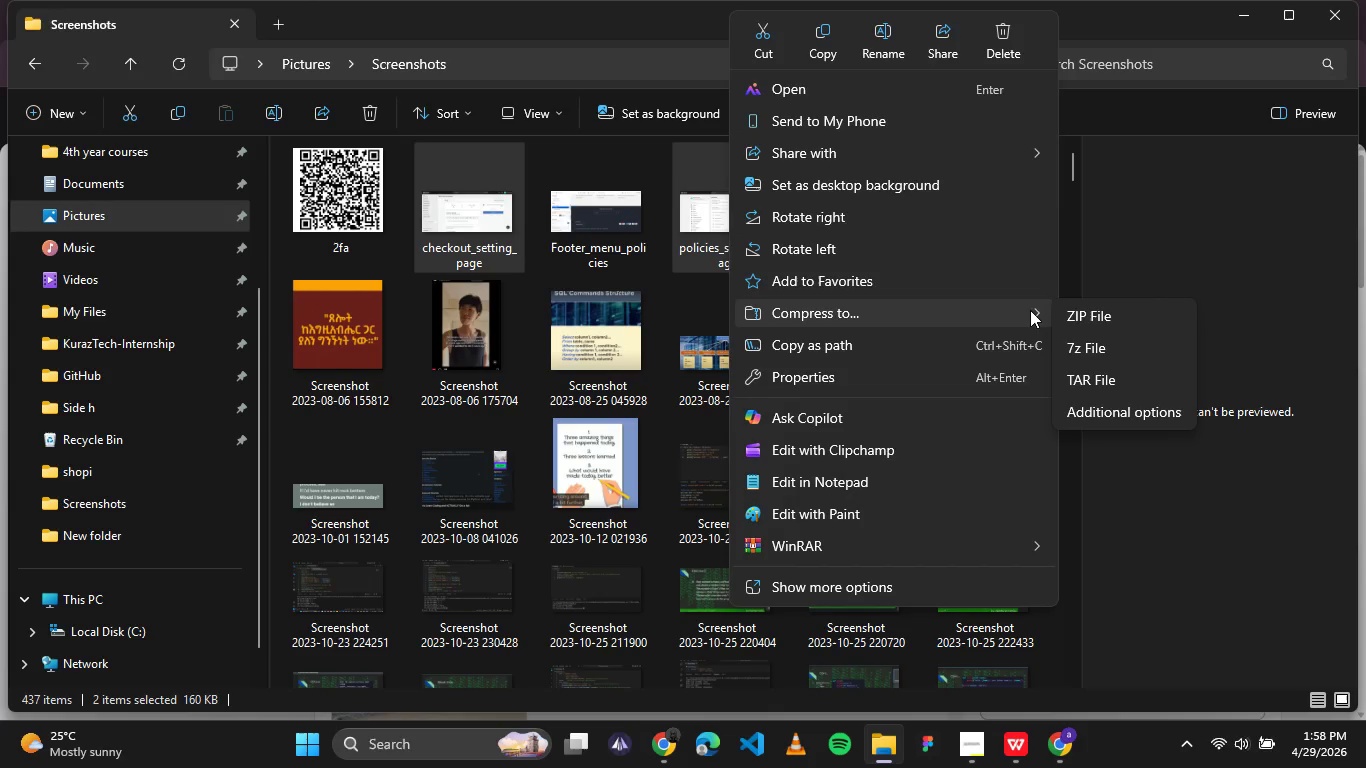 
left_click([1067, 312])
 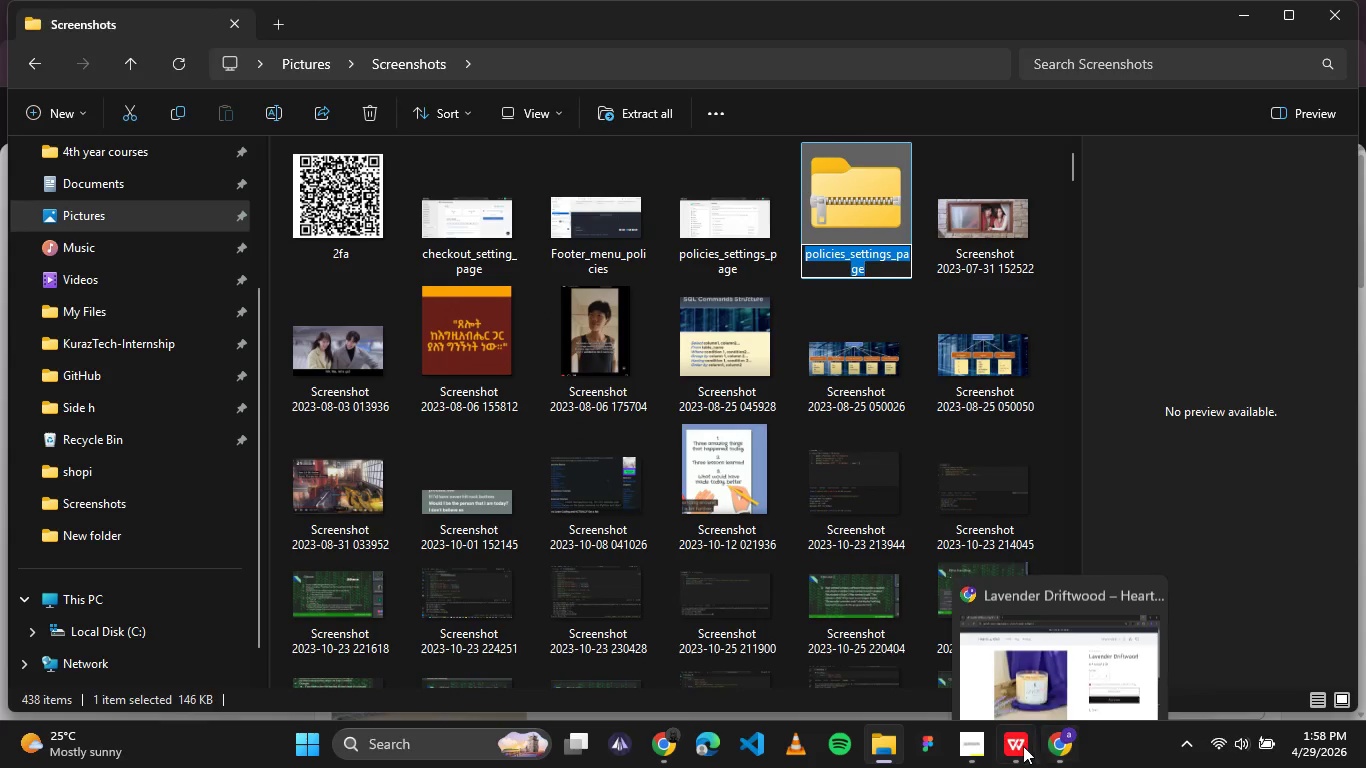 
mouse_move([942, 643])
 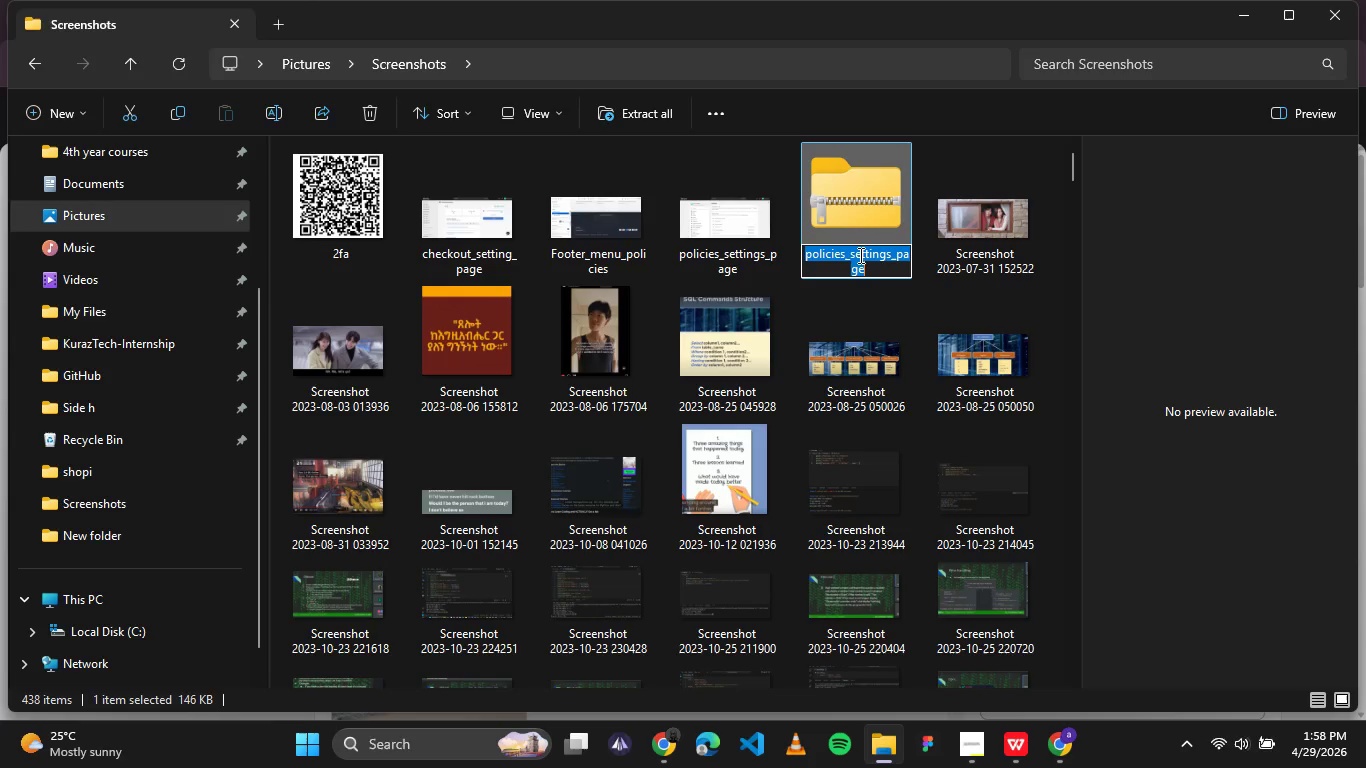 
type(h)
key(Backspace)
type(Shopify admin screenshot)
 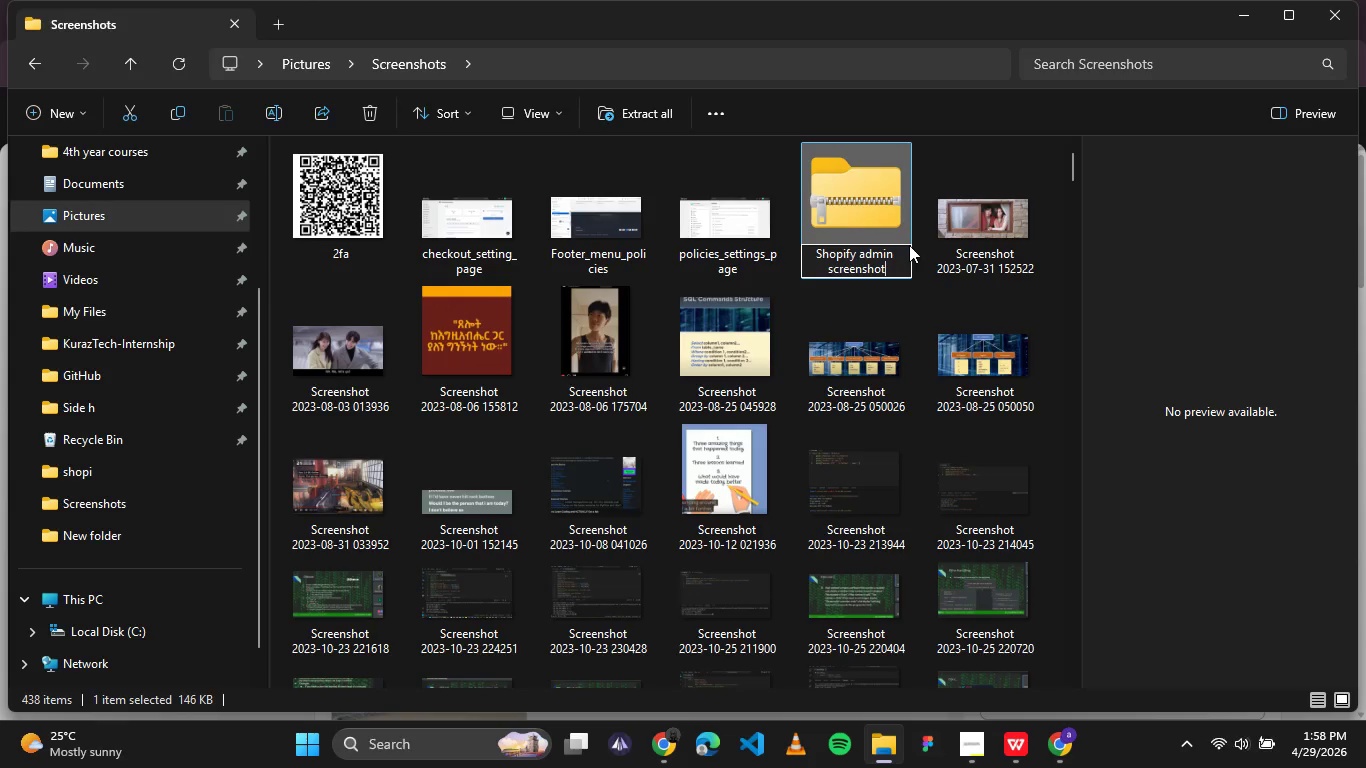 
key(S)
 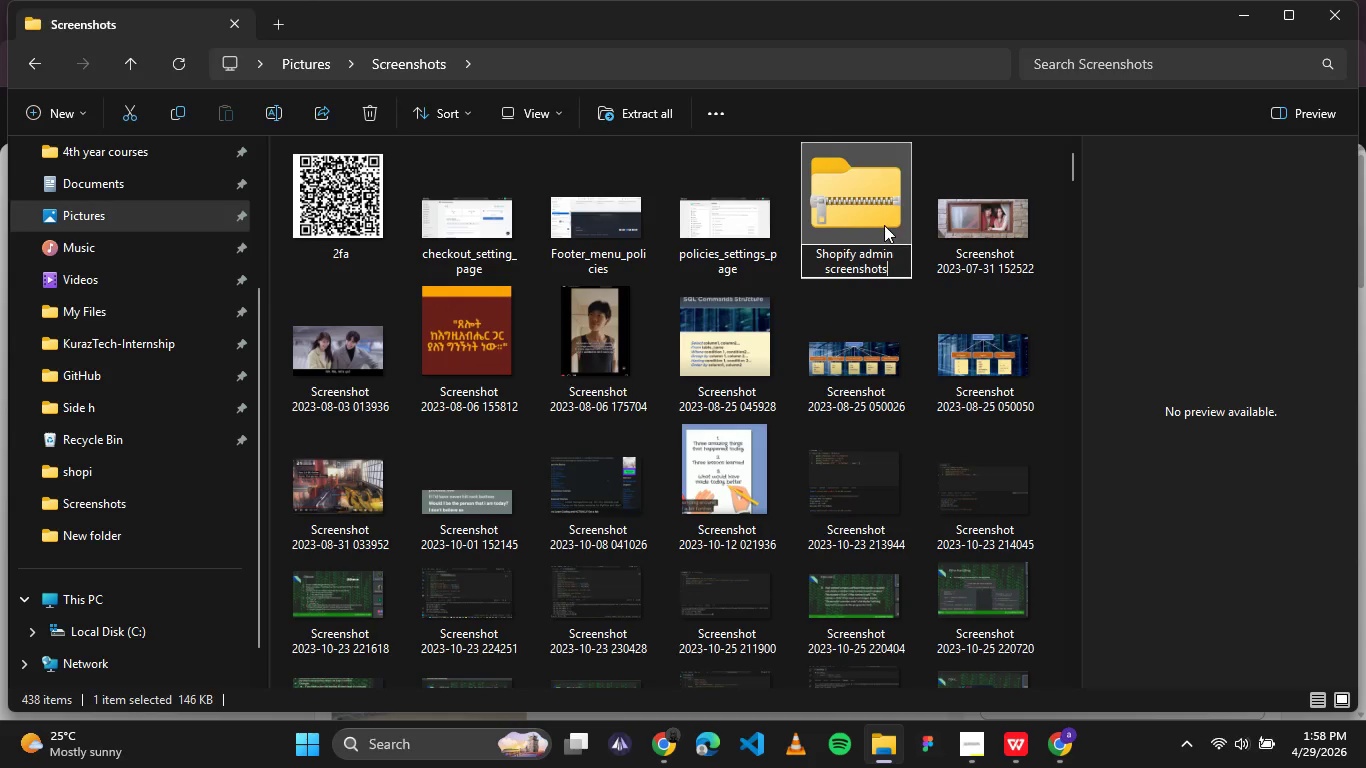 
left_click([884, 225])
 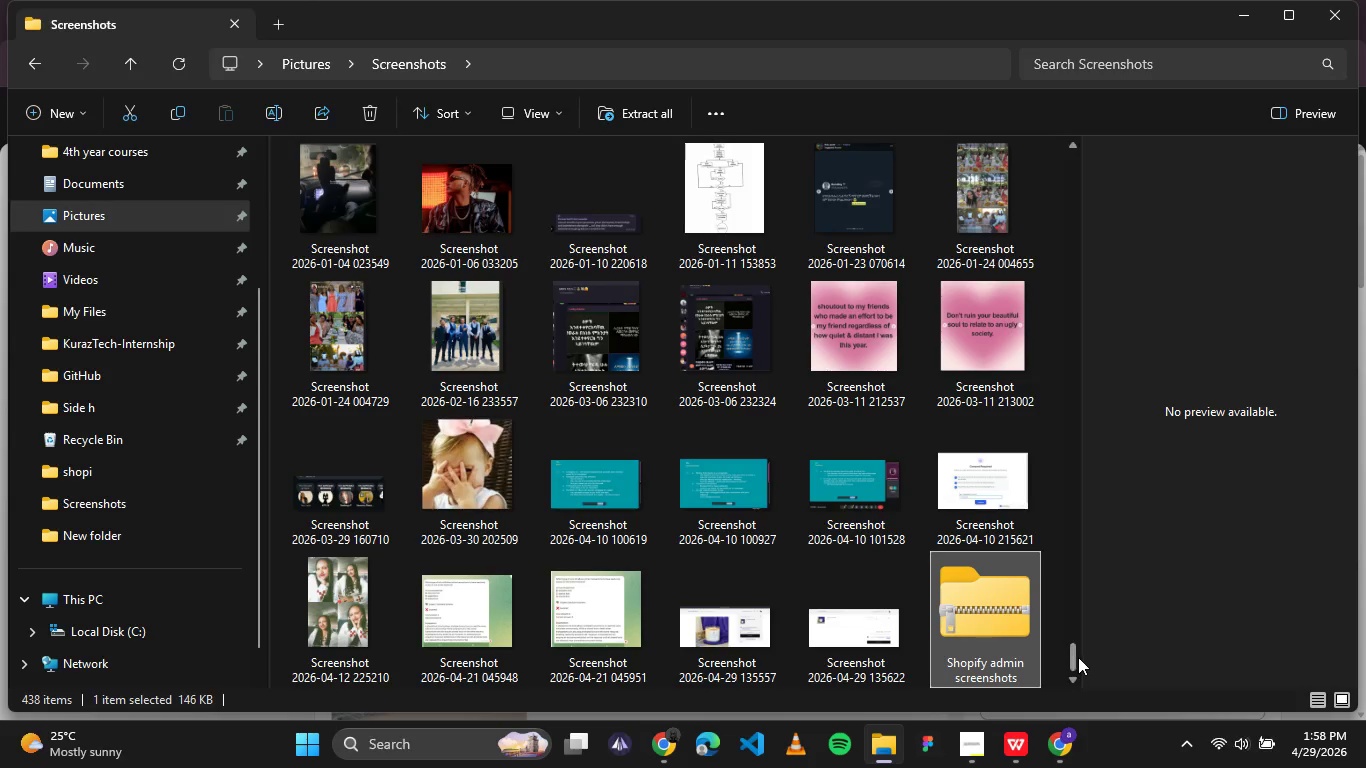 
left_click([1064, 741])
 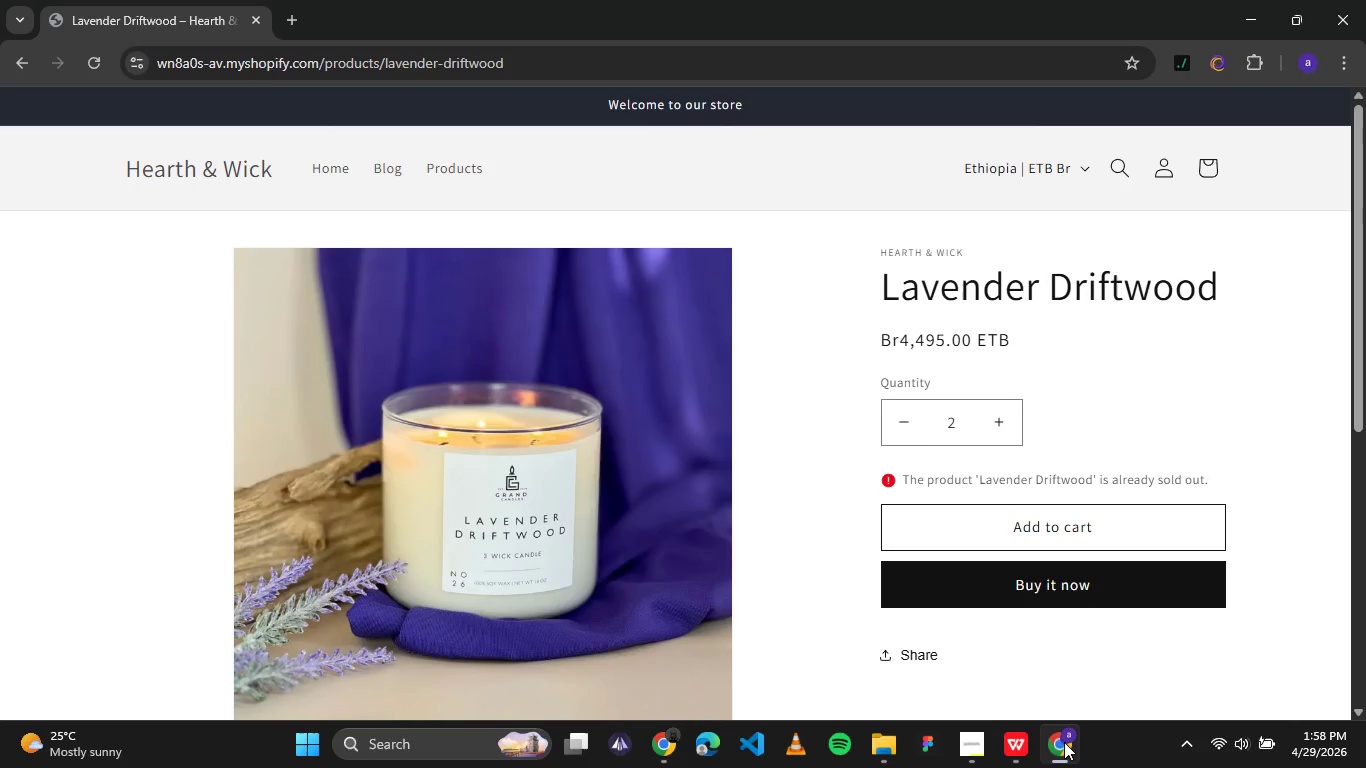 
left_click([1064, 742])
 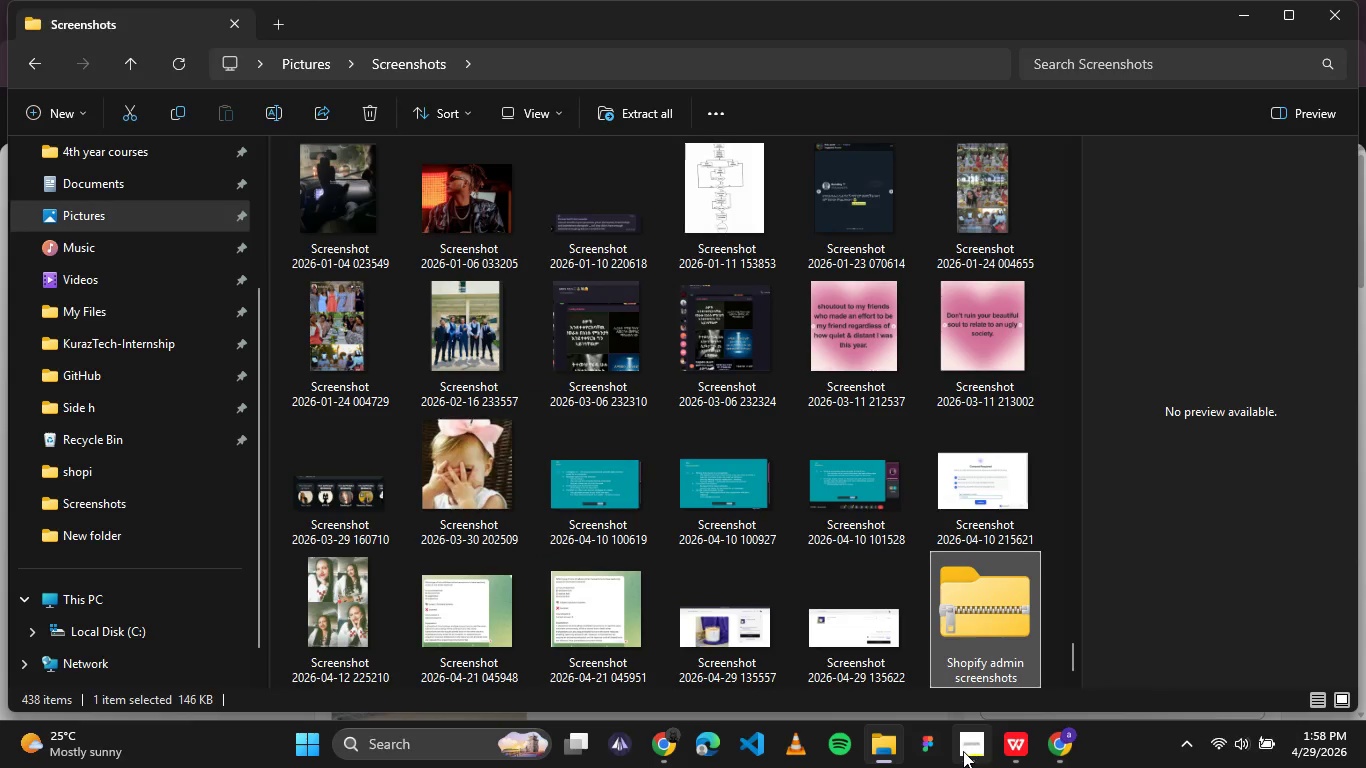 
left_click([963, 751])